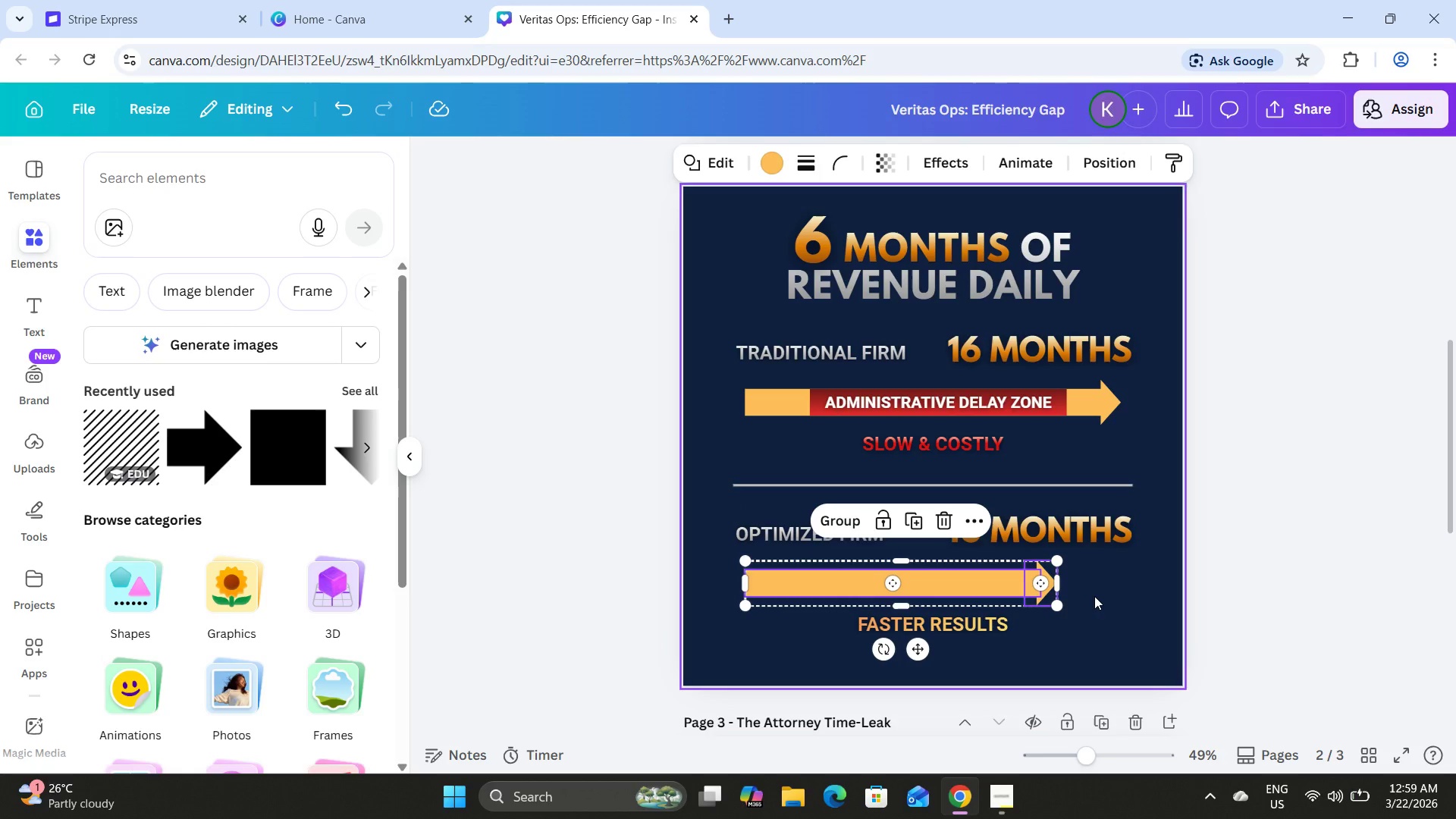 
left_click([1094, 596])
 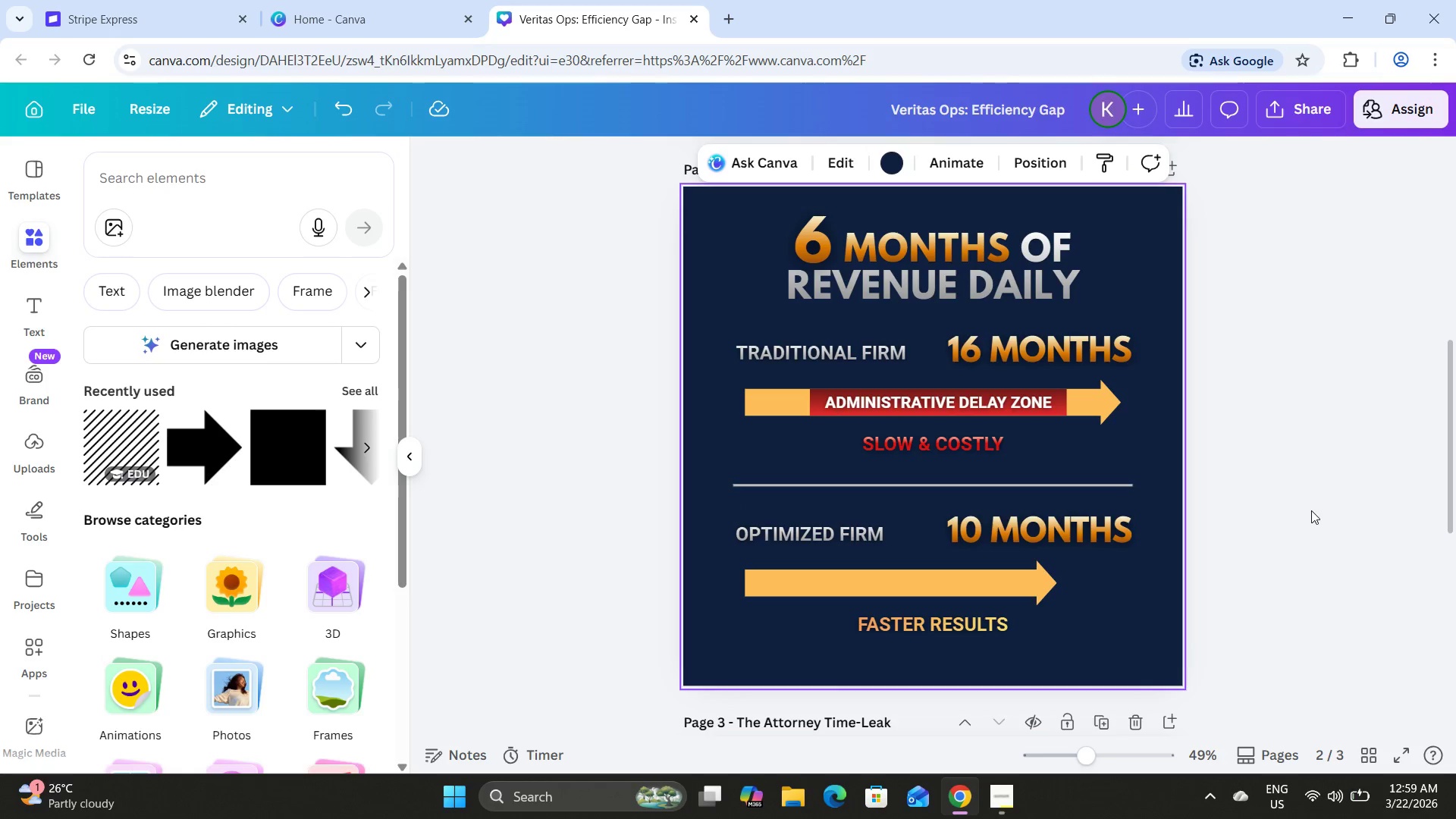 
left_click([1312, 510])
 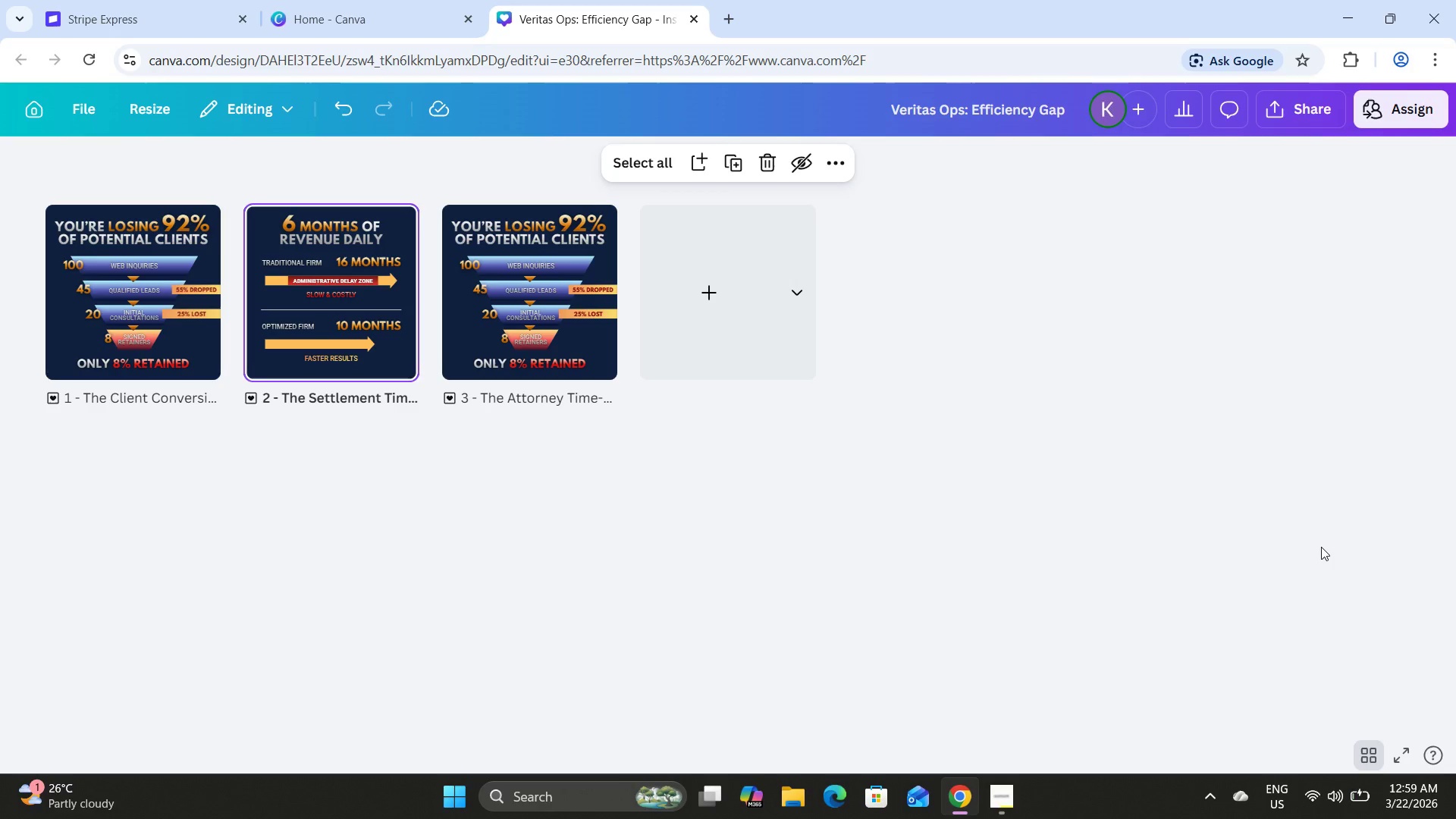 
wait(13.75)
 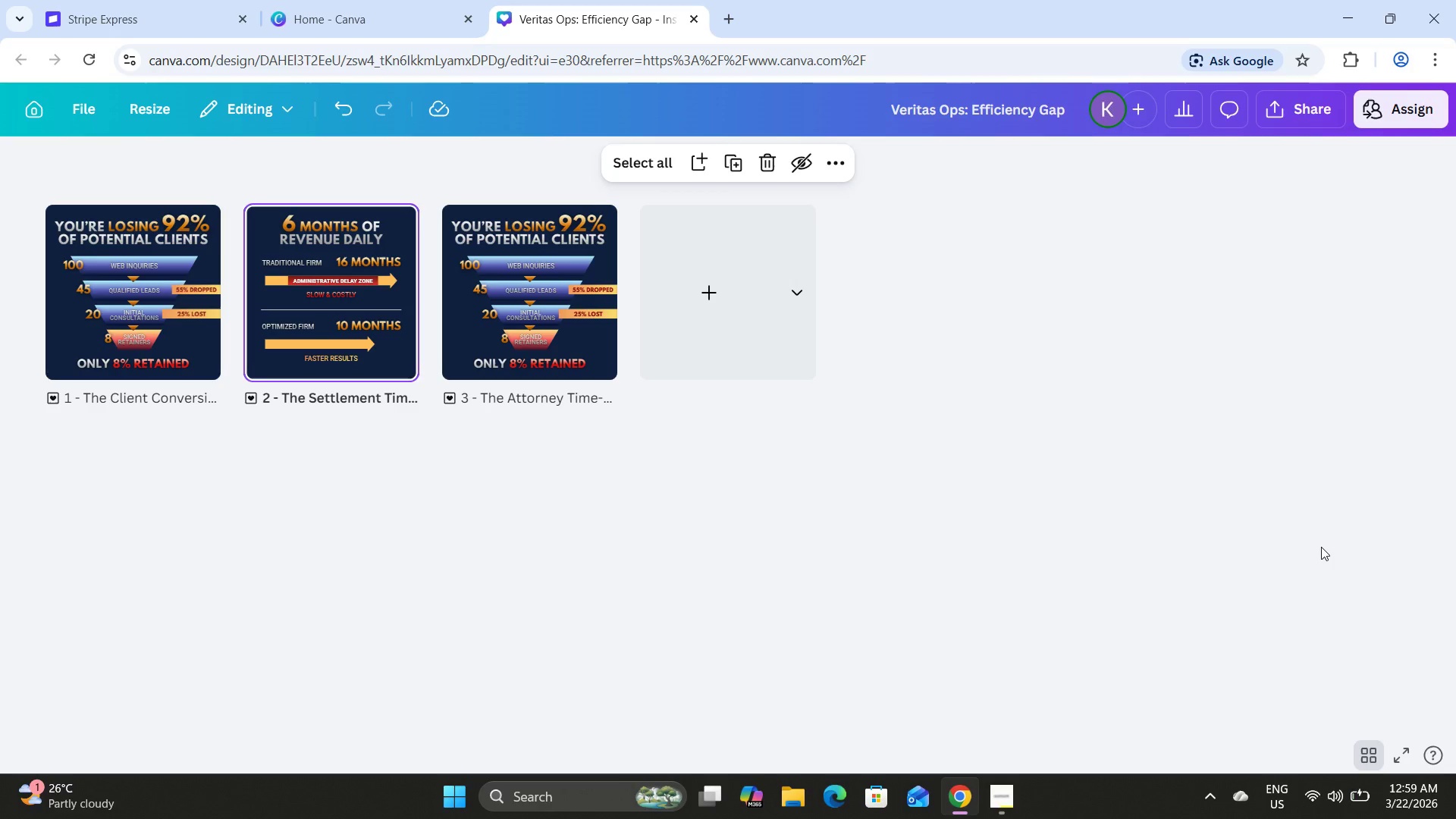 
double_click([576, 331])
 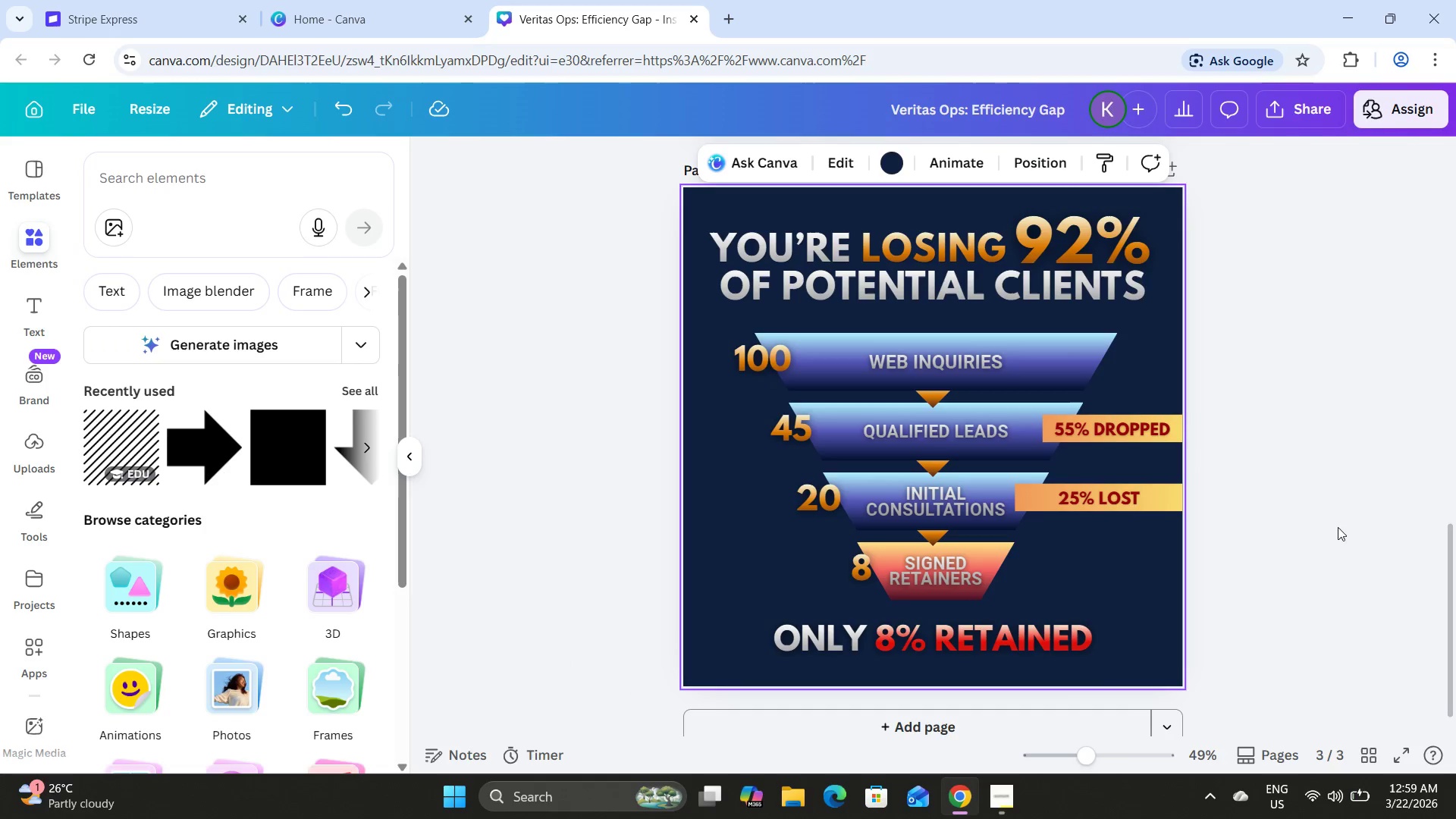 
left_click([1351, 549])
 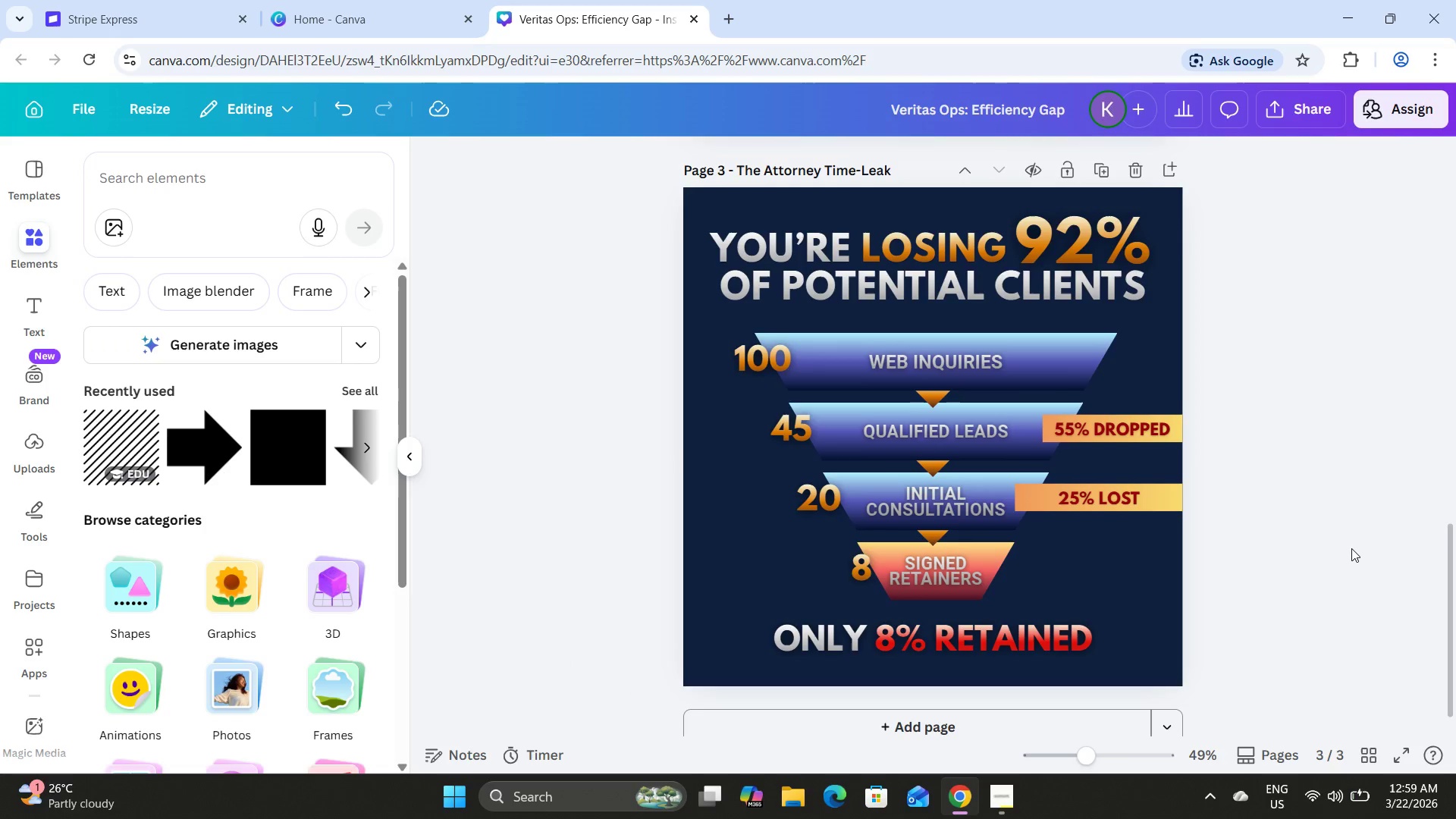 
scroll: coordinate [1351, 548], scroll_direction: up, amount: 2.0
 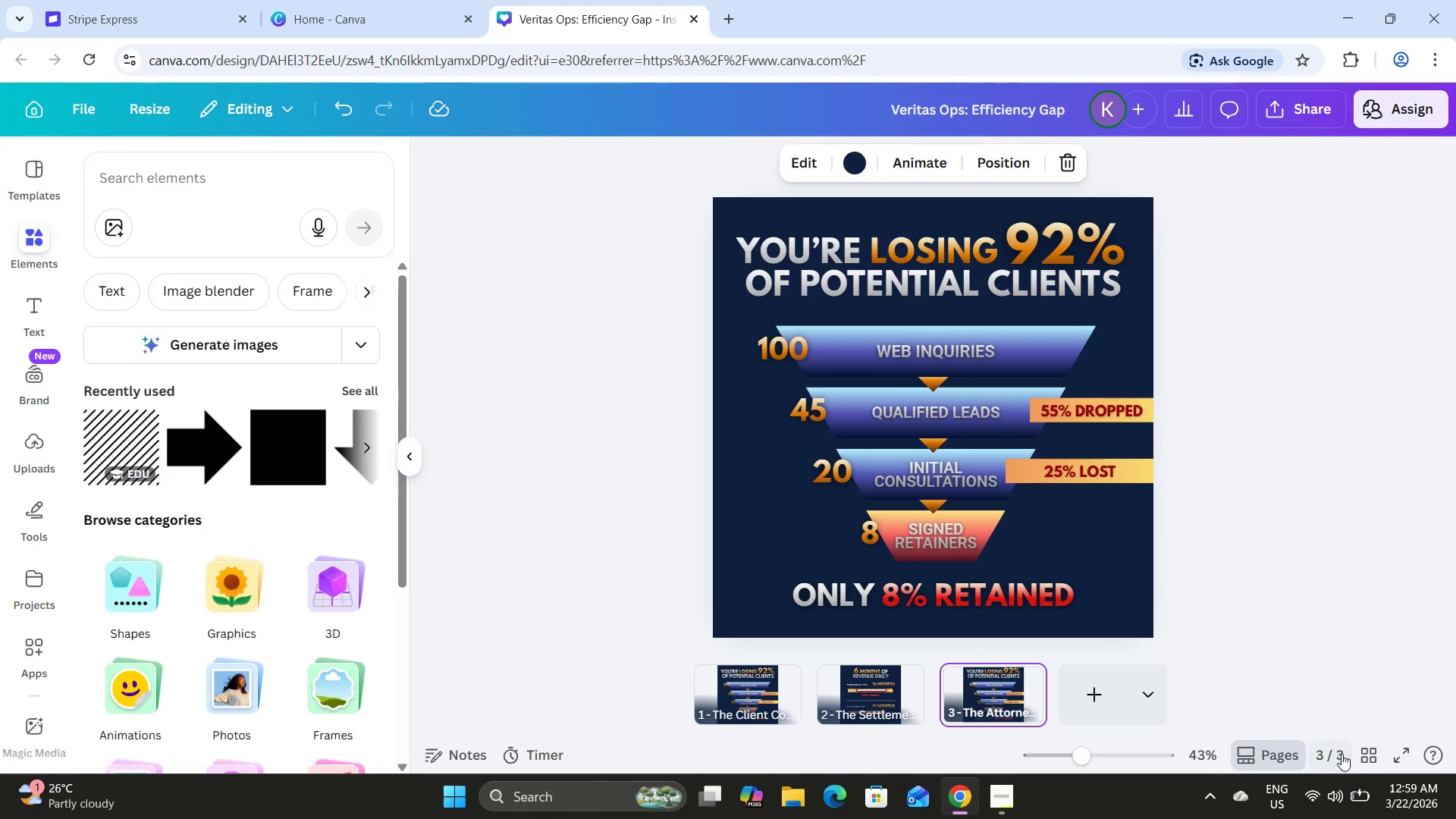 
left_click([774, 704])
 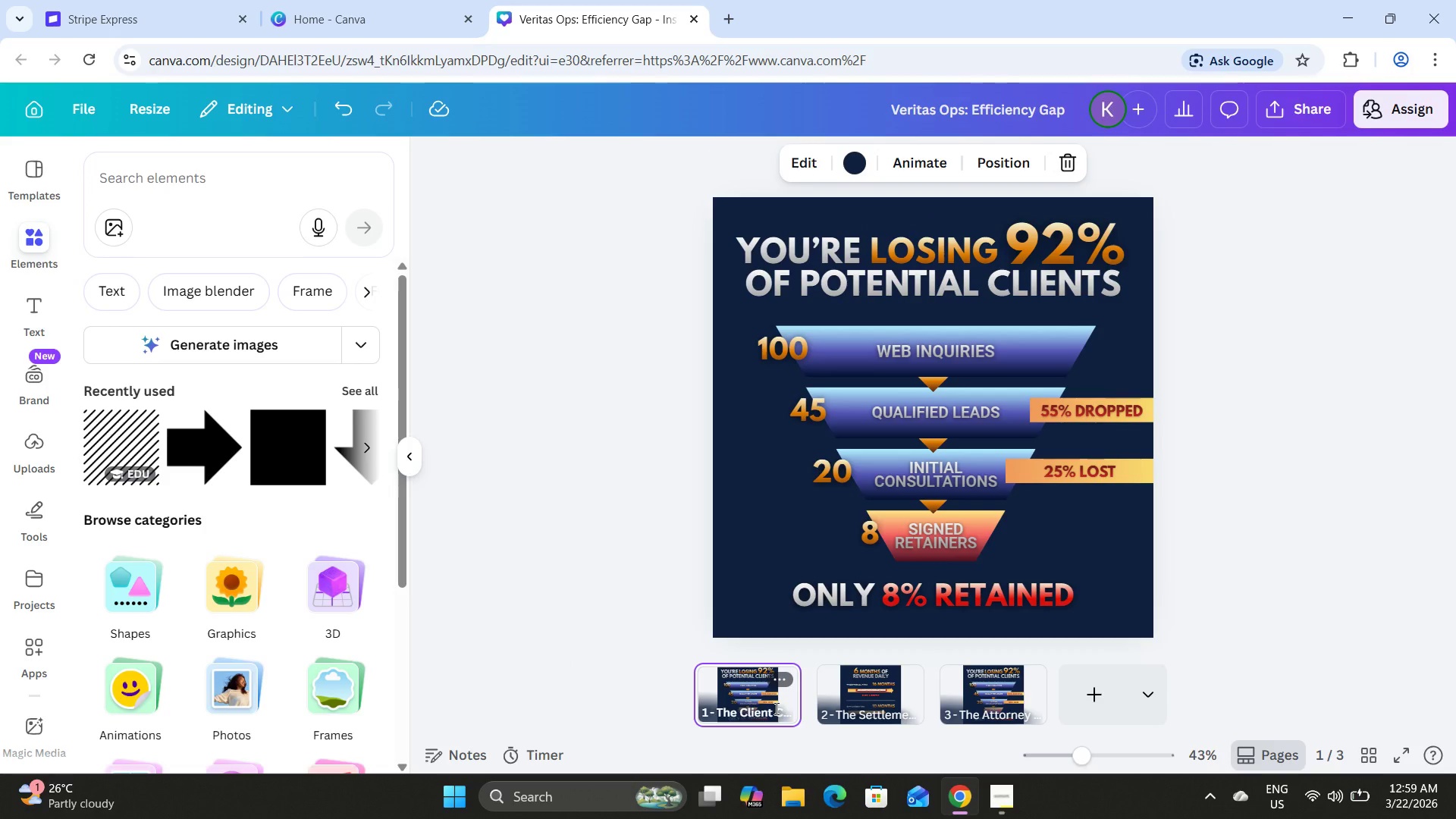 
key(ArrowRight)
 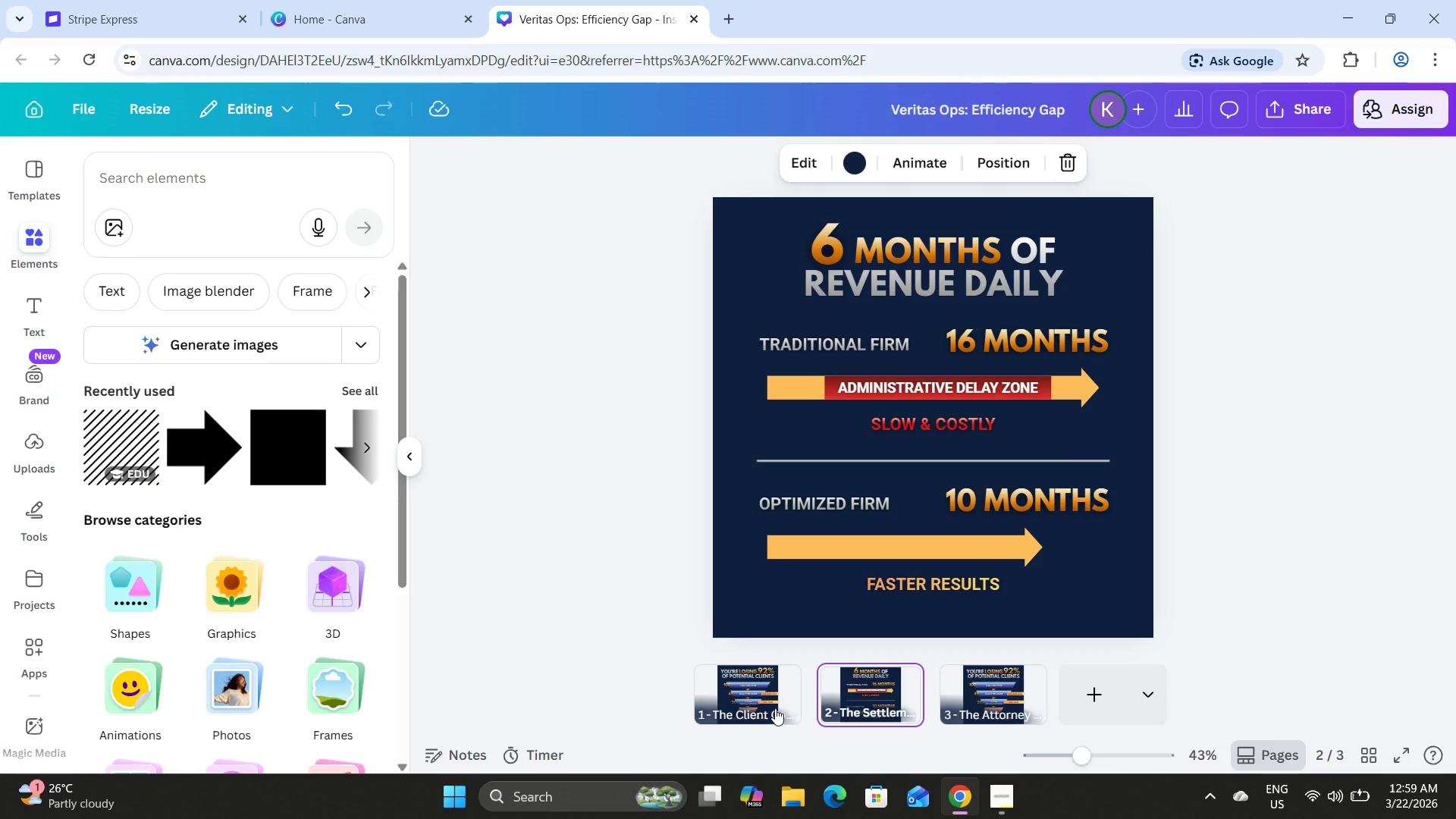 
key(ArrowLeft)
 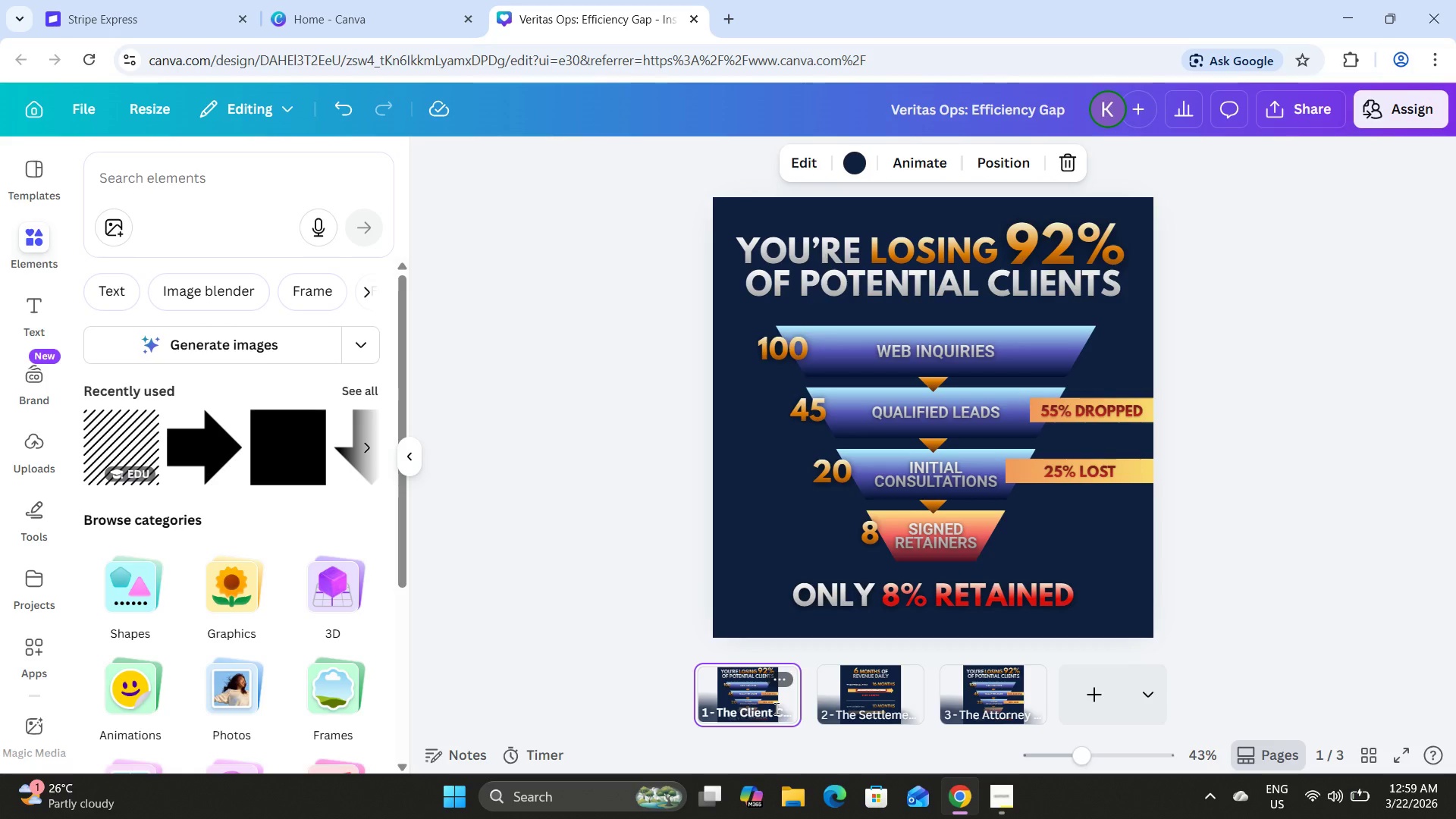 
key(ArrowRight)
 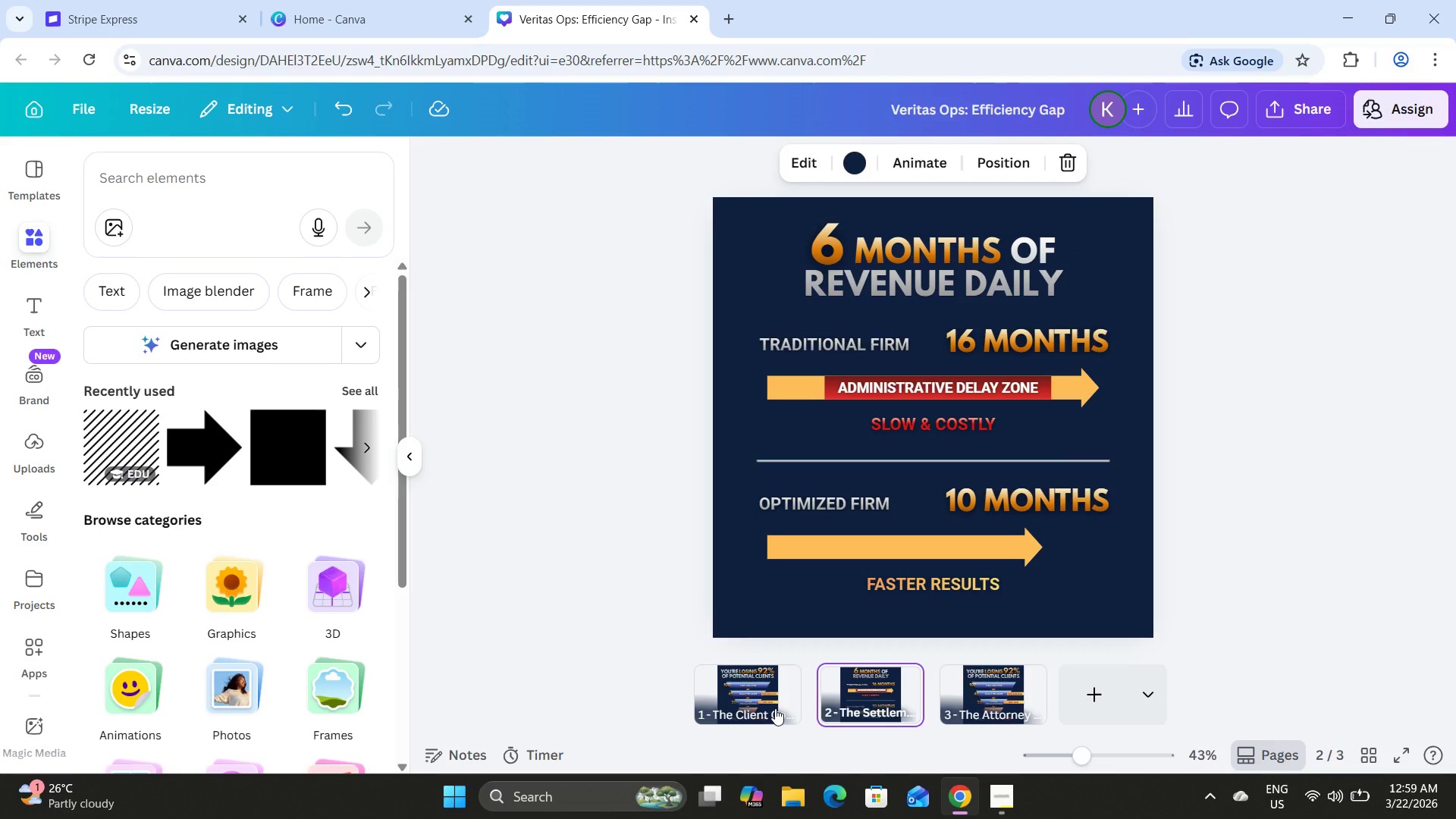 
key(ArrowLeft)
 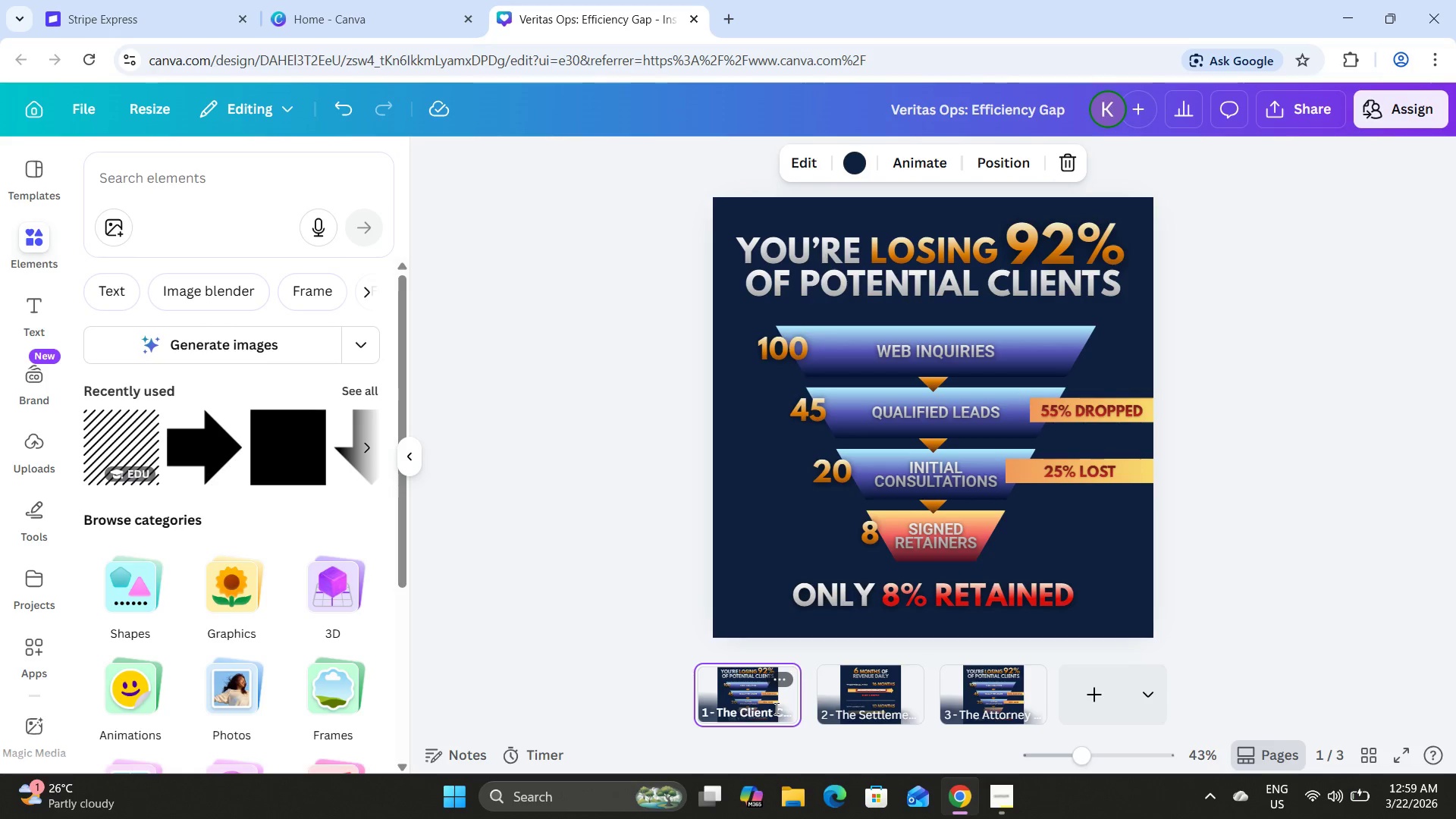 
key(ArrowRight)
 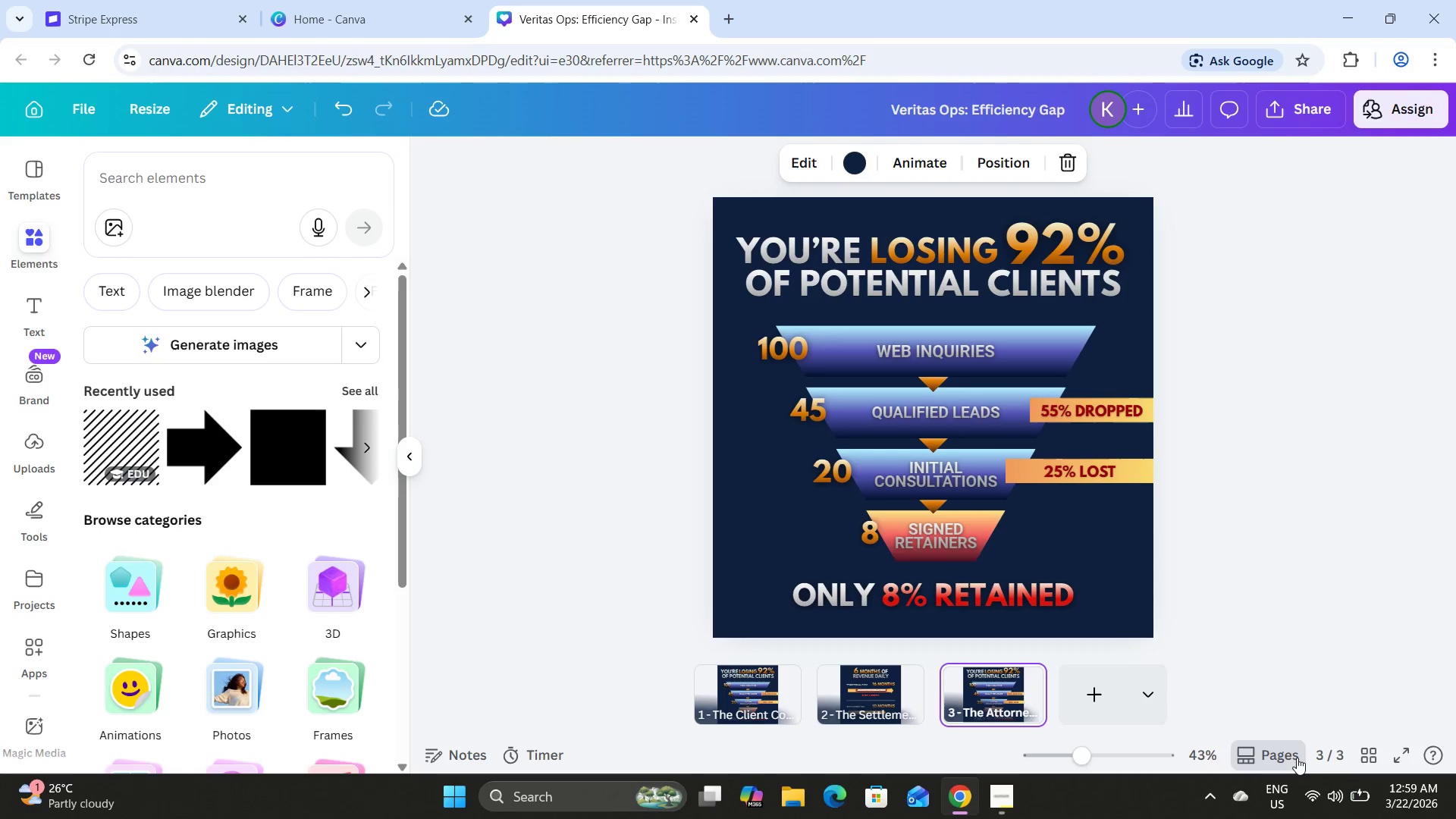 
left_click([1377, 752])
 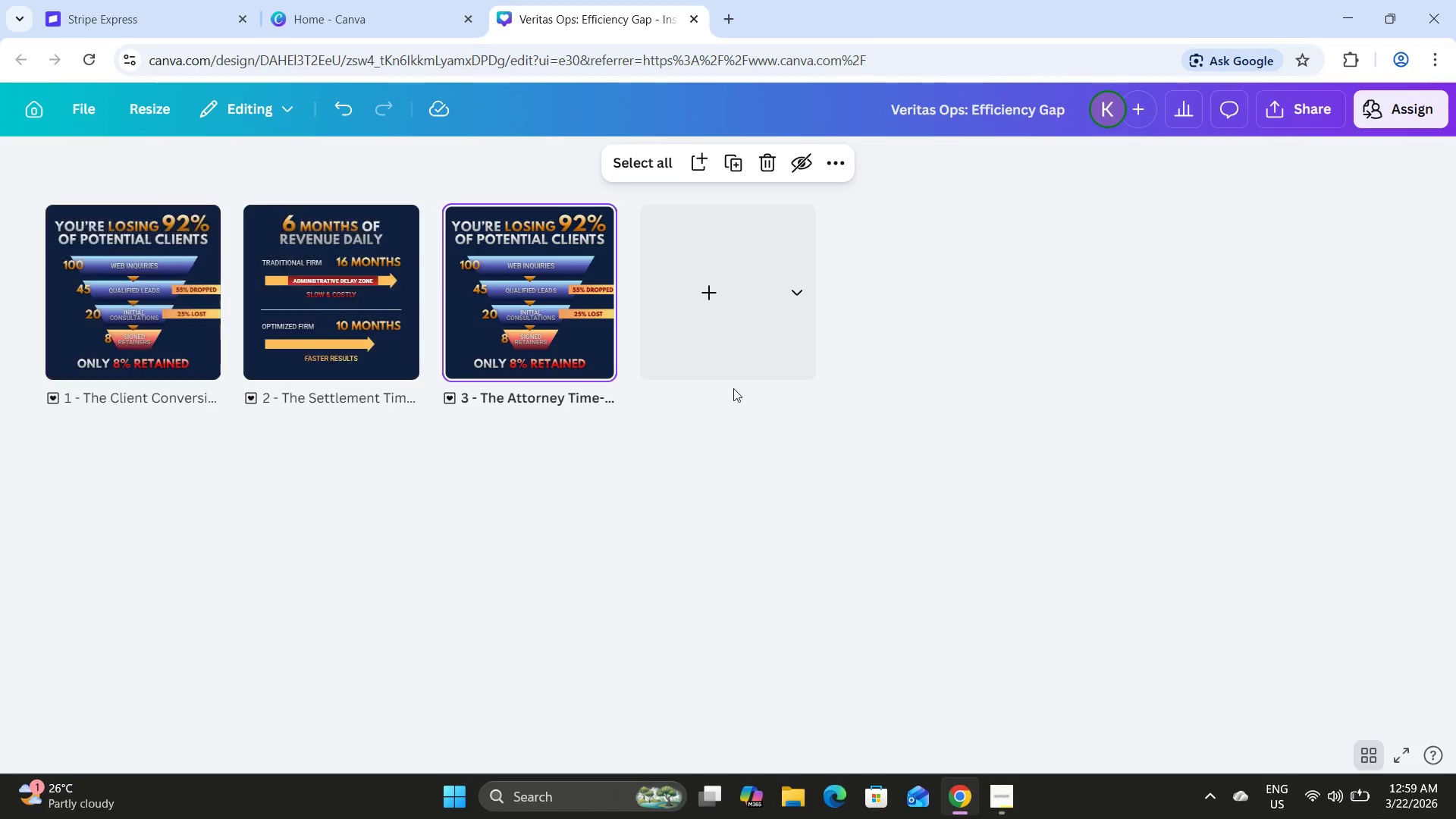 
left_click([472, 287])
 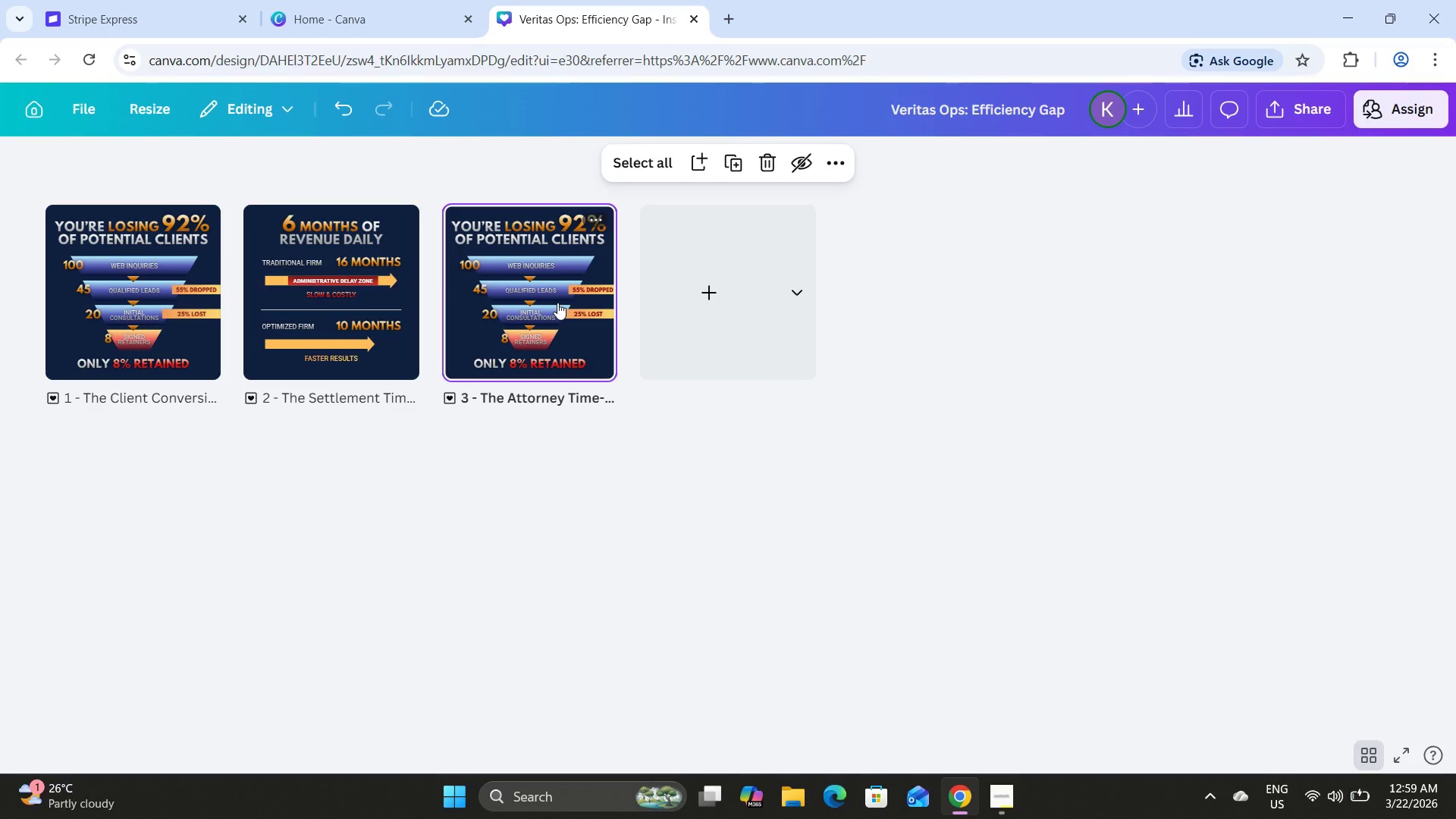 
double_click([557, 303])
 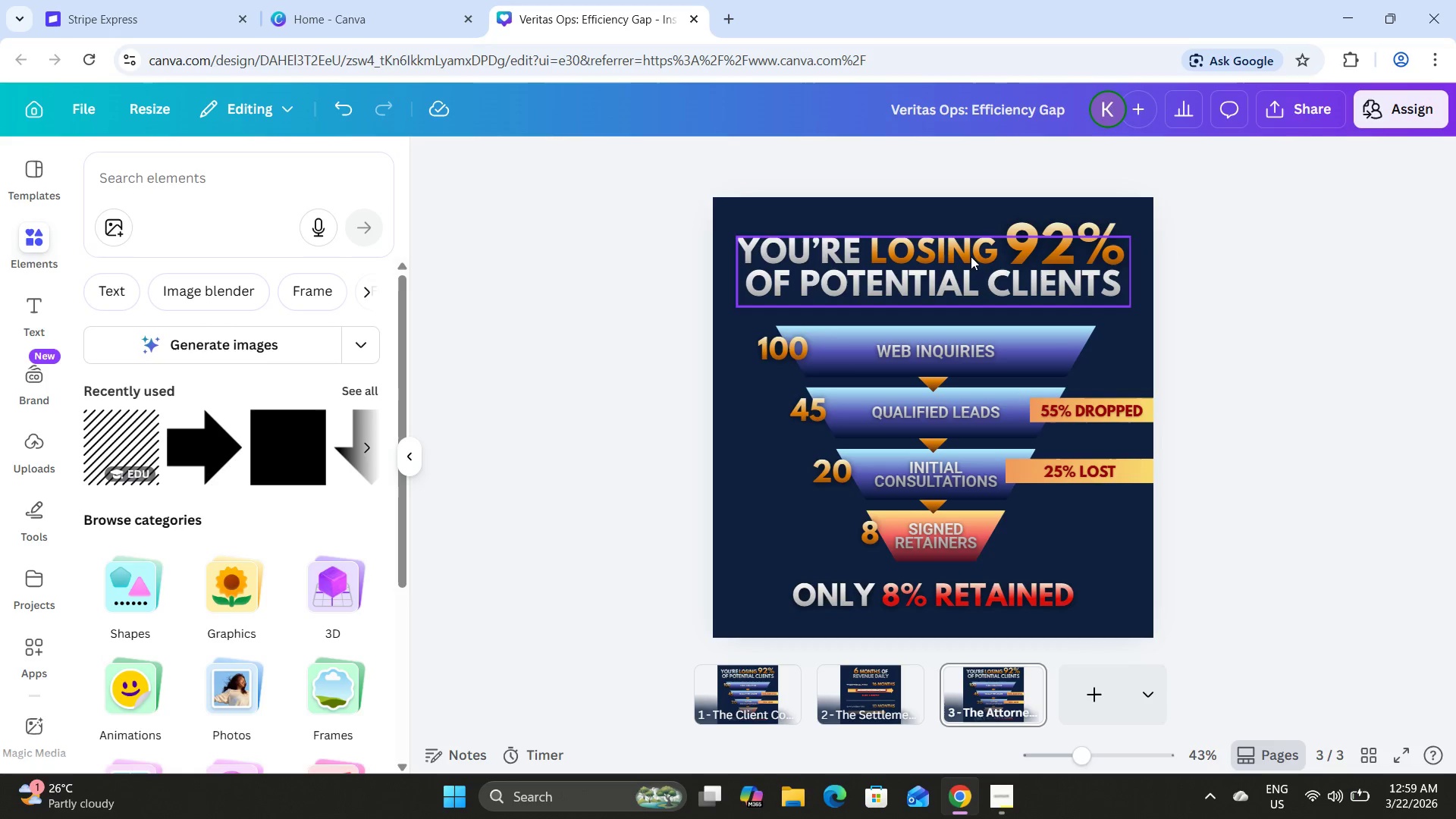 
wait(5.31)
 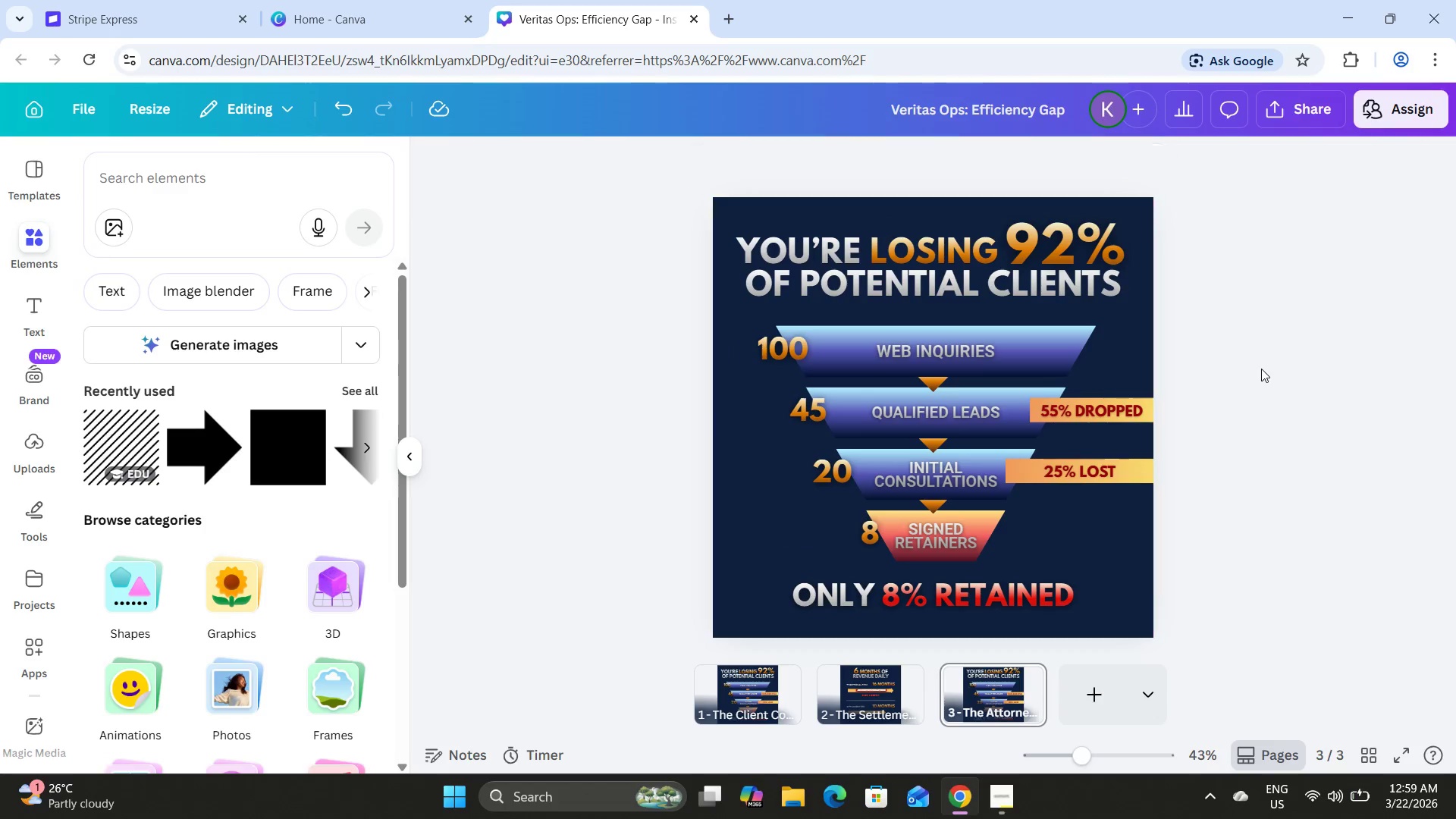 
left_click([1018, 681])
 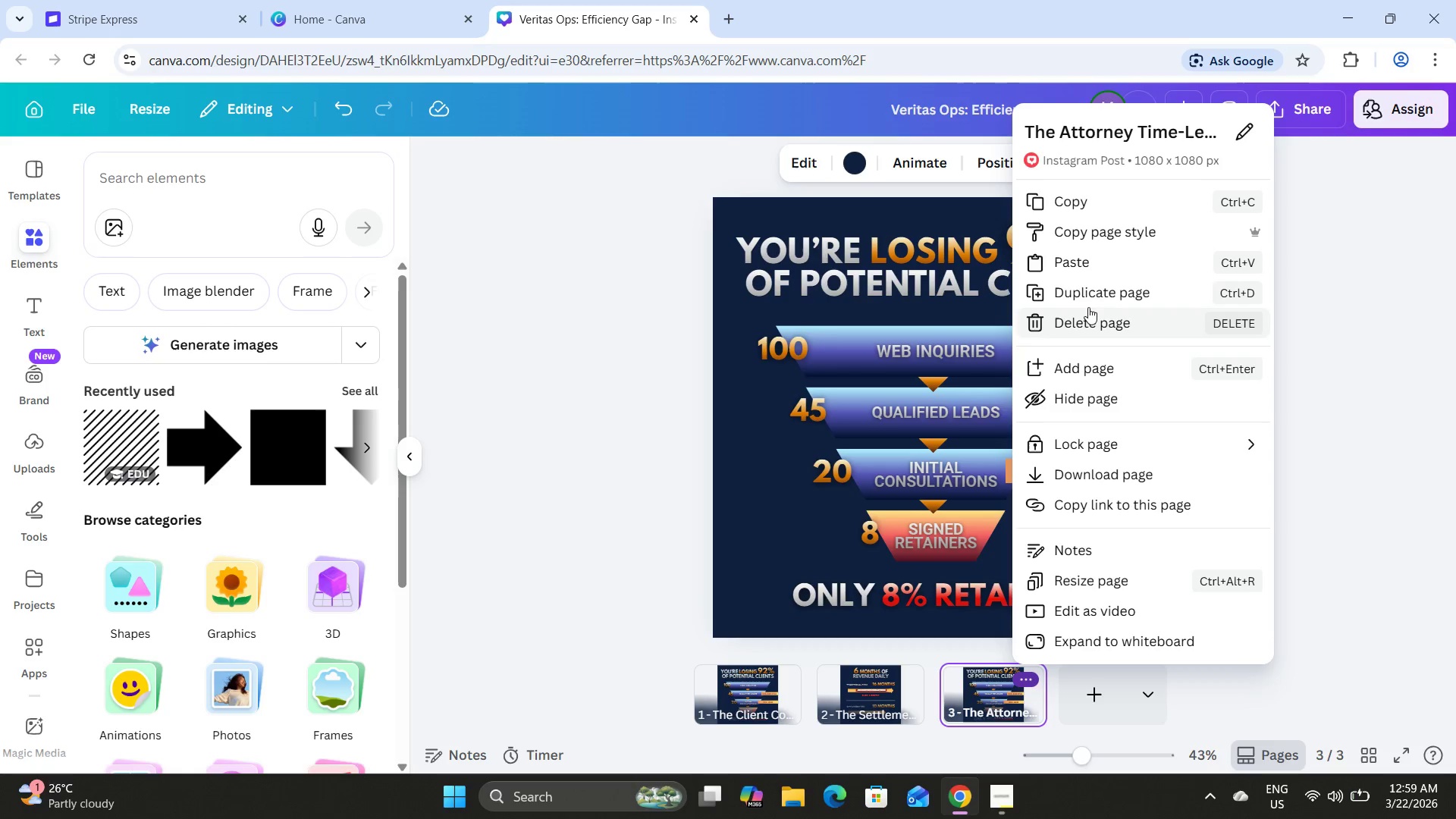 
left_click([1094, 324])
 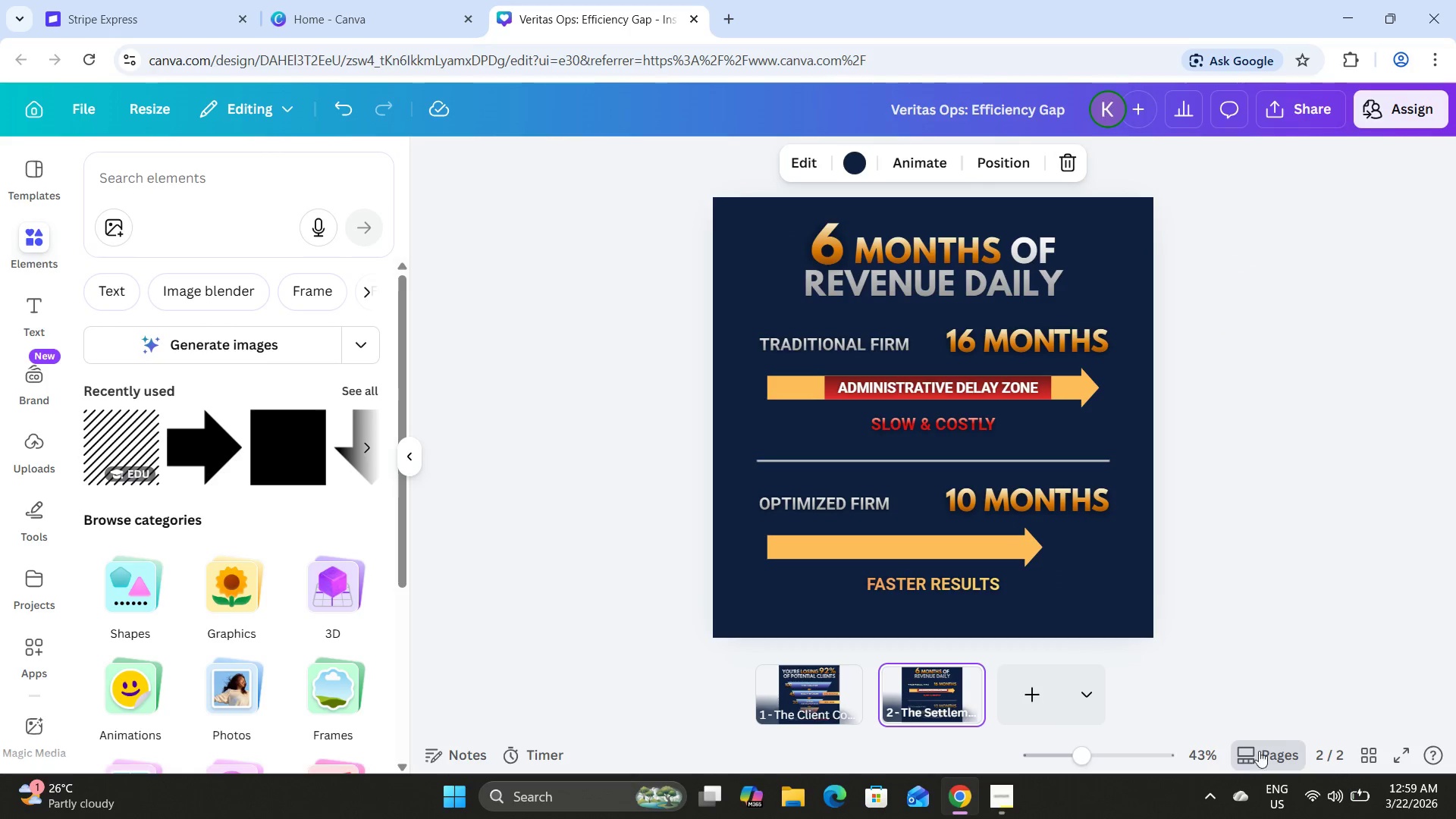 
left_click([1382, 748])
 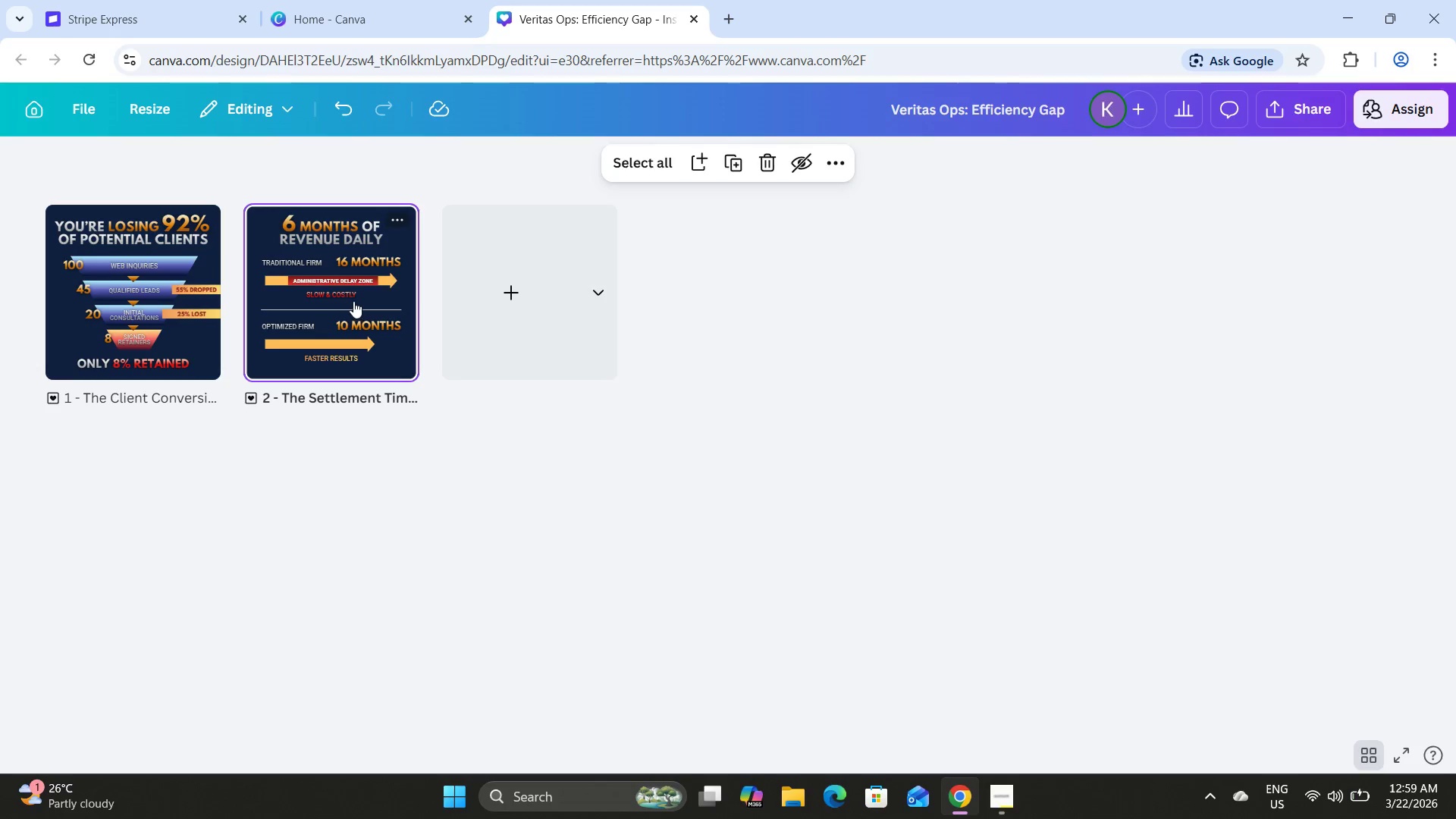 
double_click([355, 300])
 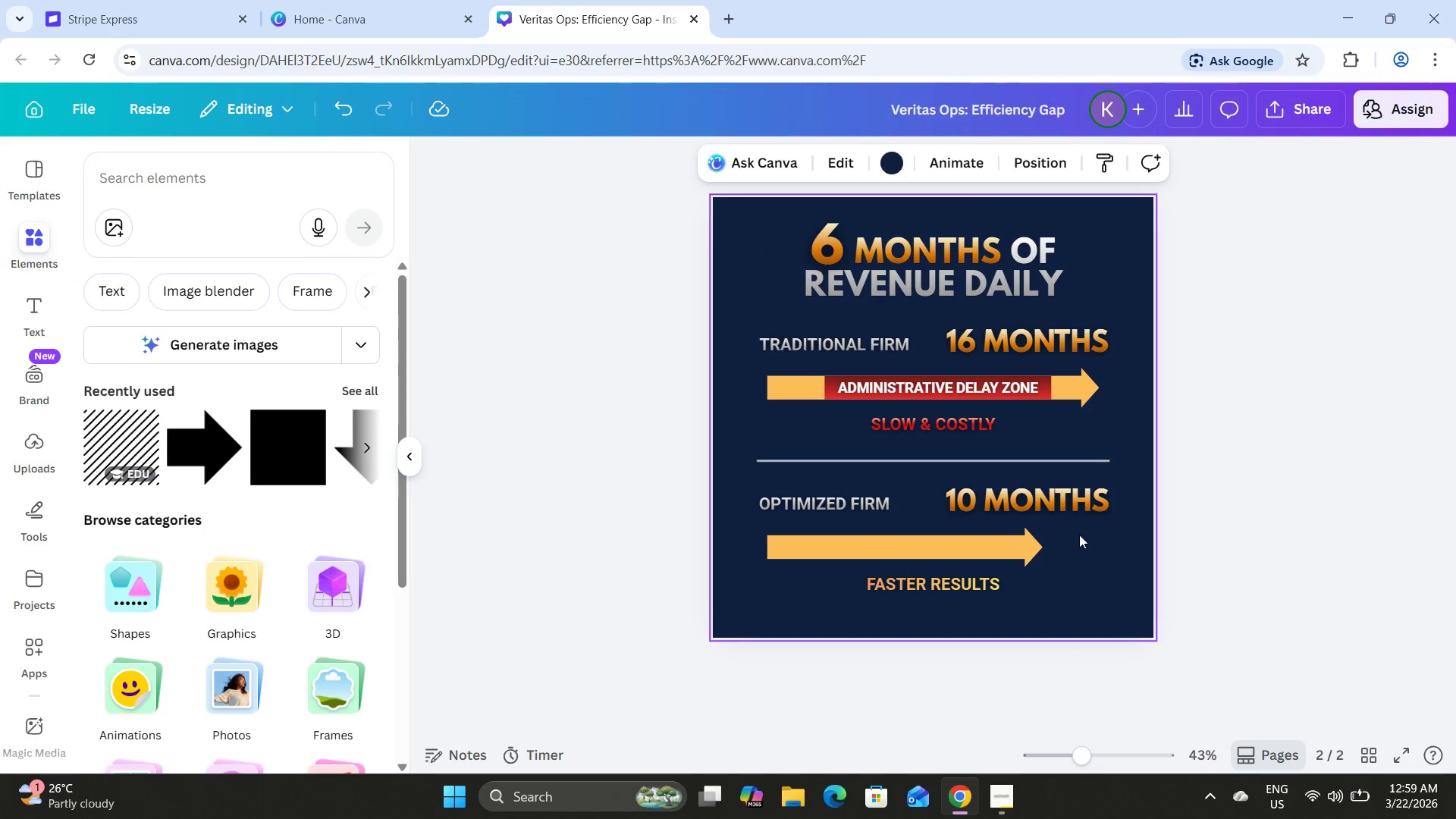 
scroll: coordinate [1062, 511], scroll_direction: down, amount: 11.0
 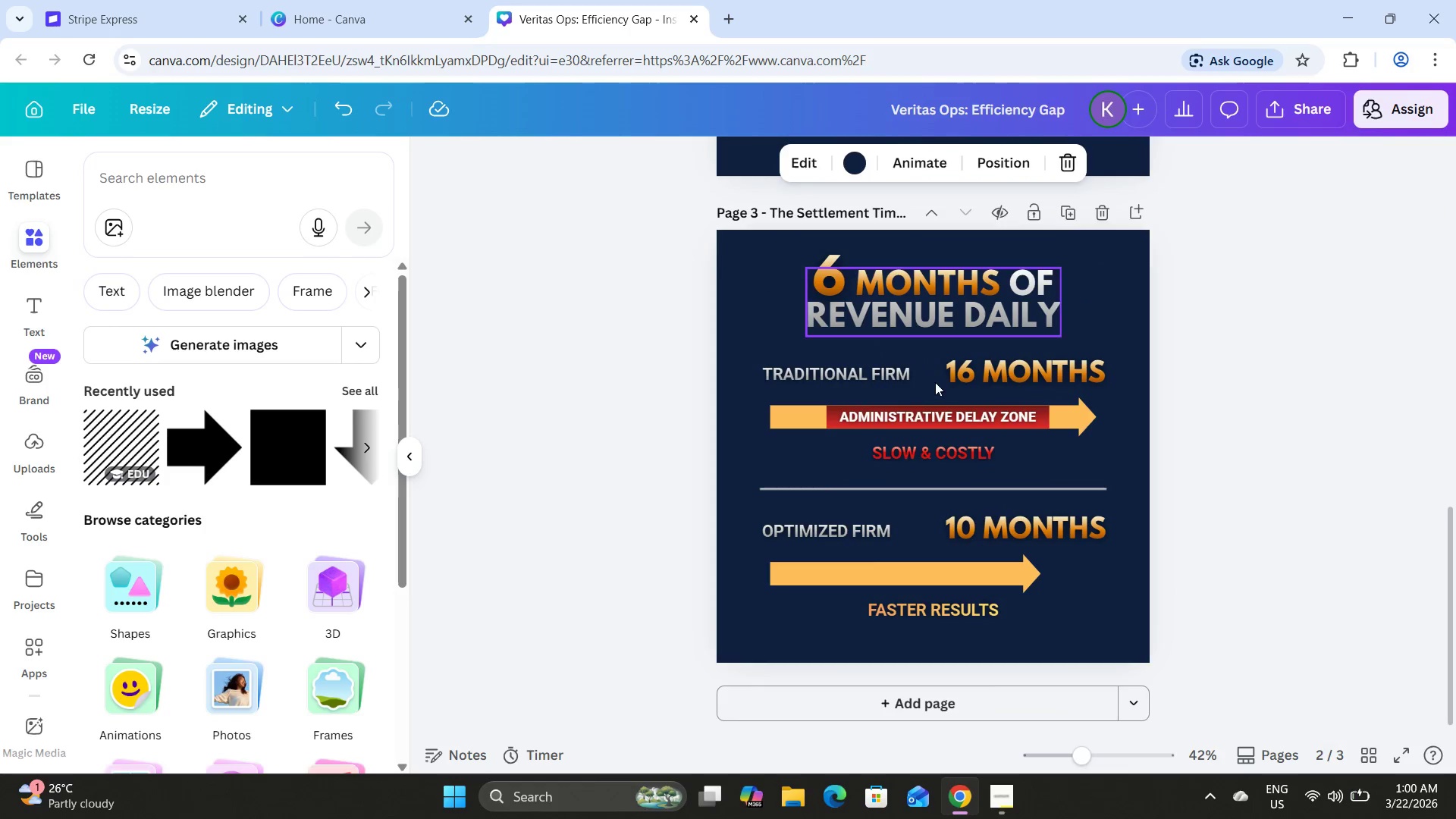 
left_click([1006, 789])